 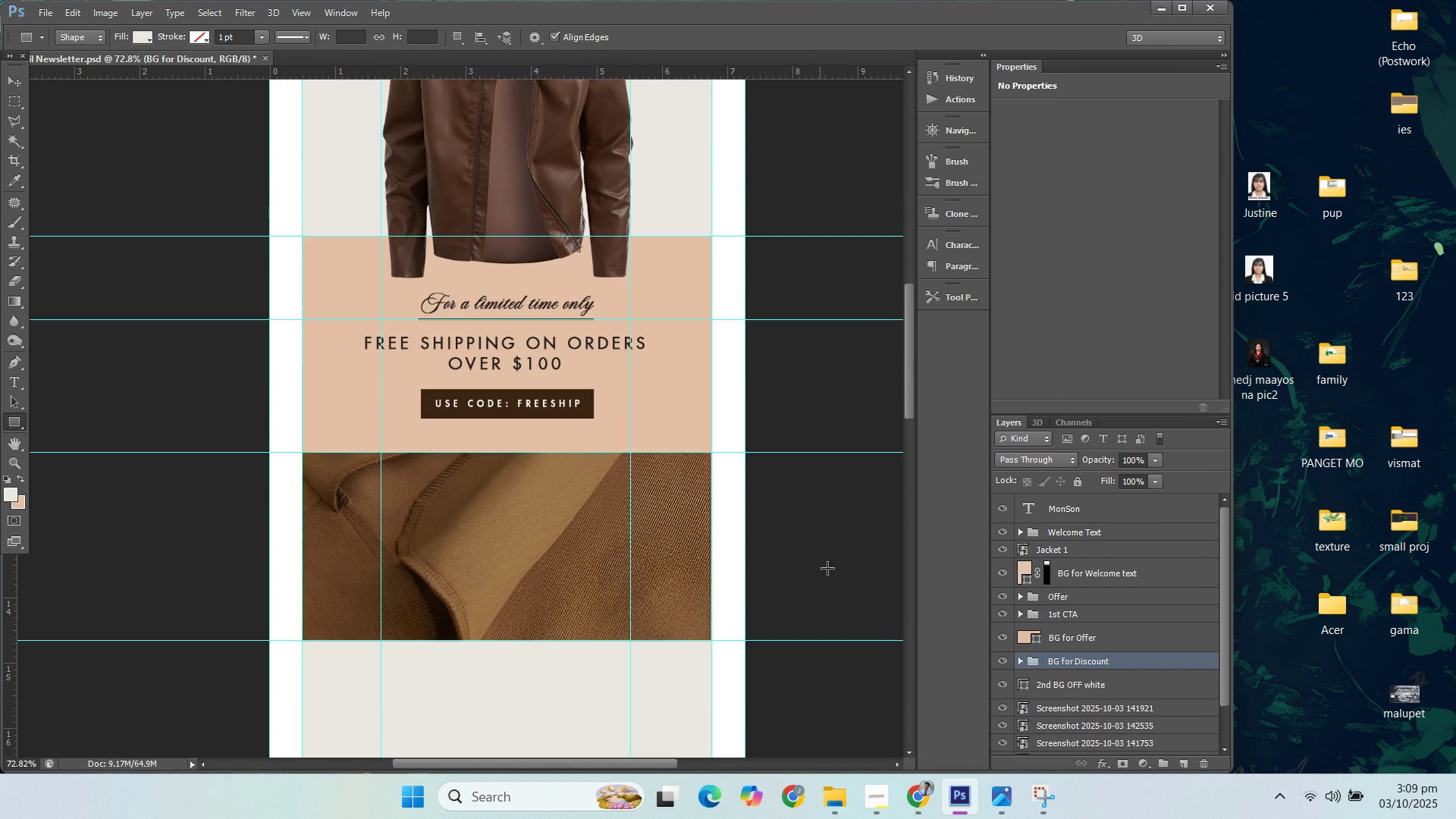 
scroll: coordinate [816, 587], scroll_direction: down, amount: 5.0
 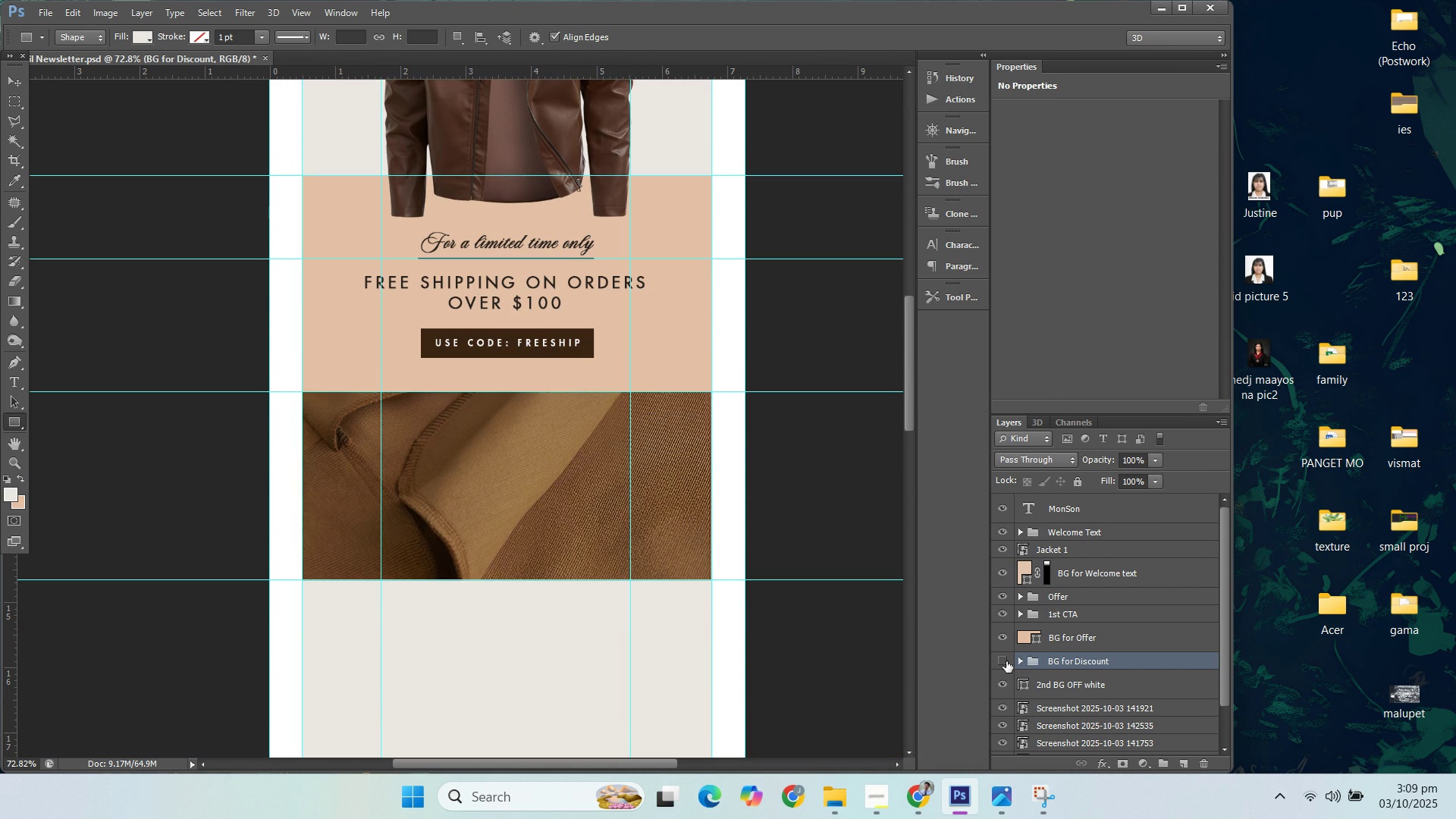 
left_click([1006, 661])
 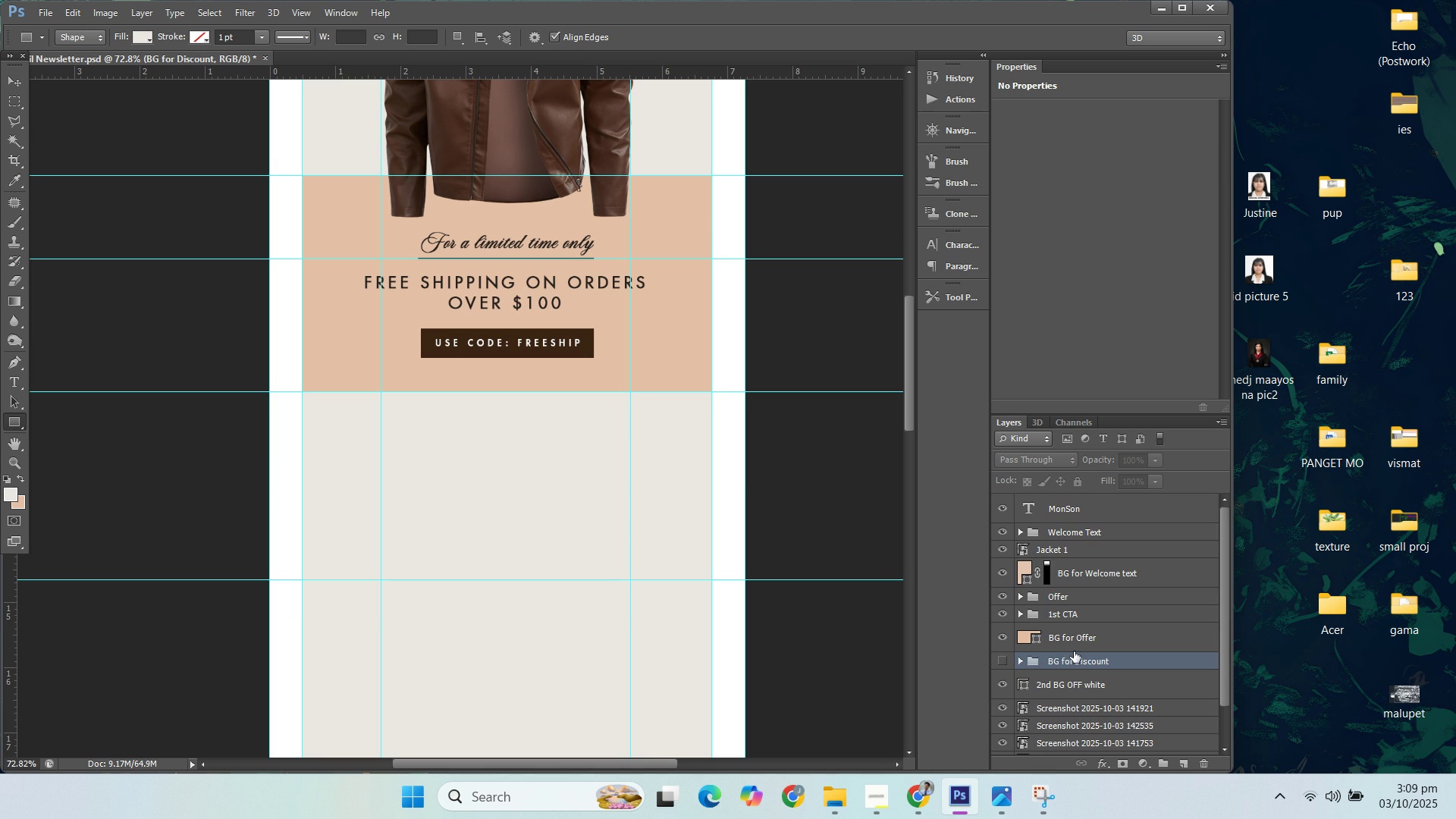 
scroll: coordinate [1075, 649], scroll_direction: down, amount: 4.0
 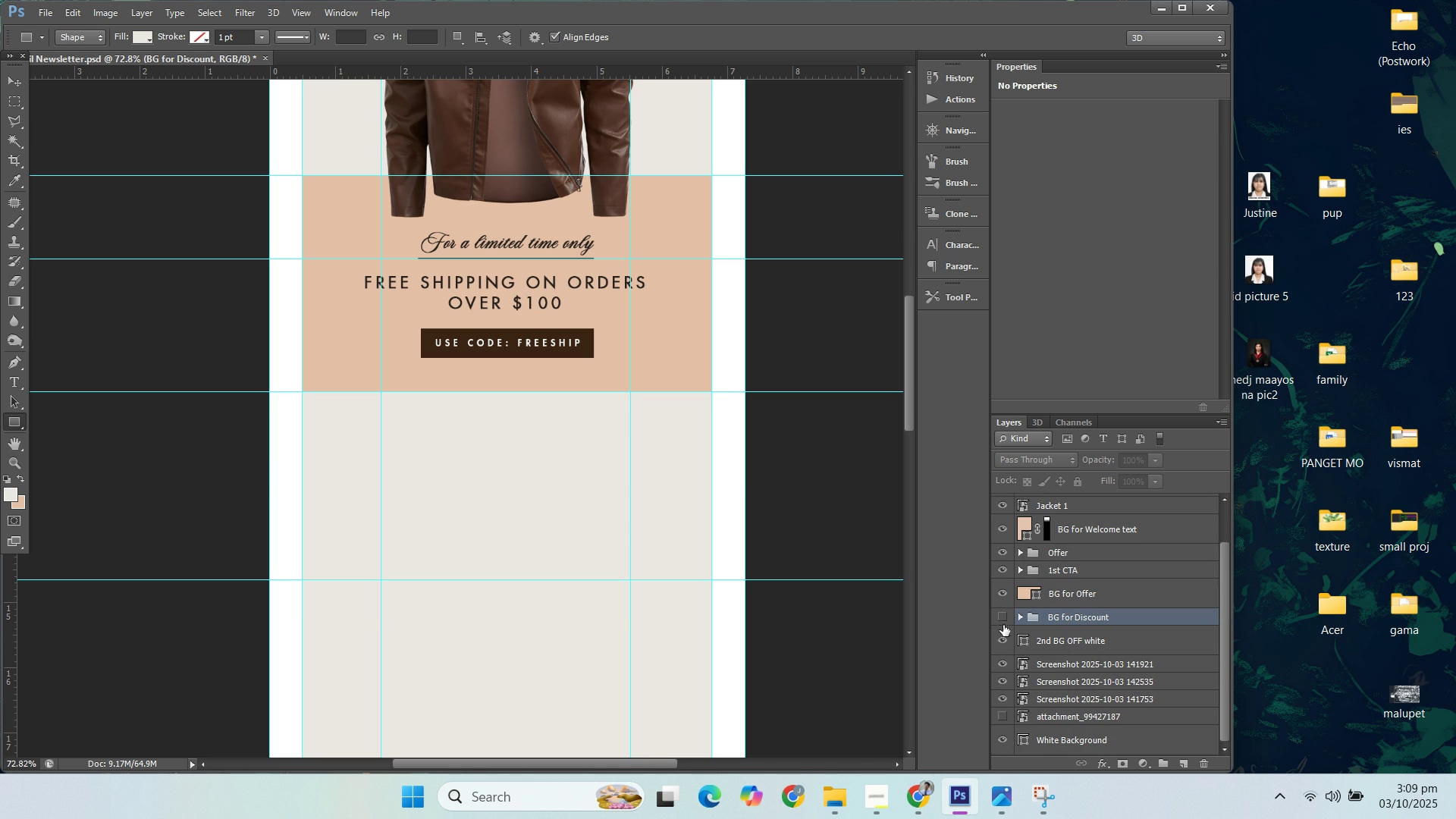 
double_click([1003, 645])
 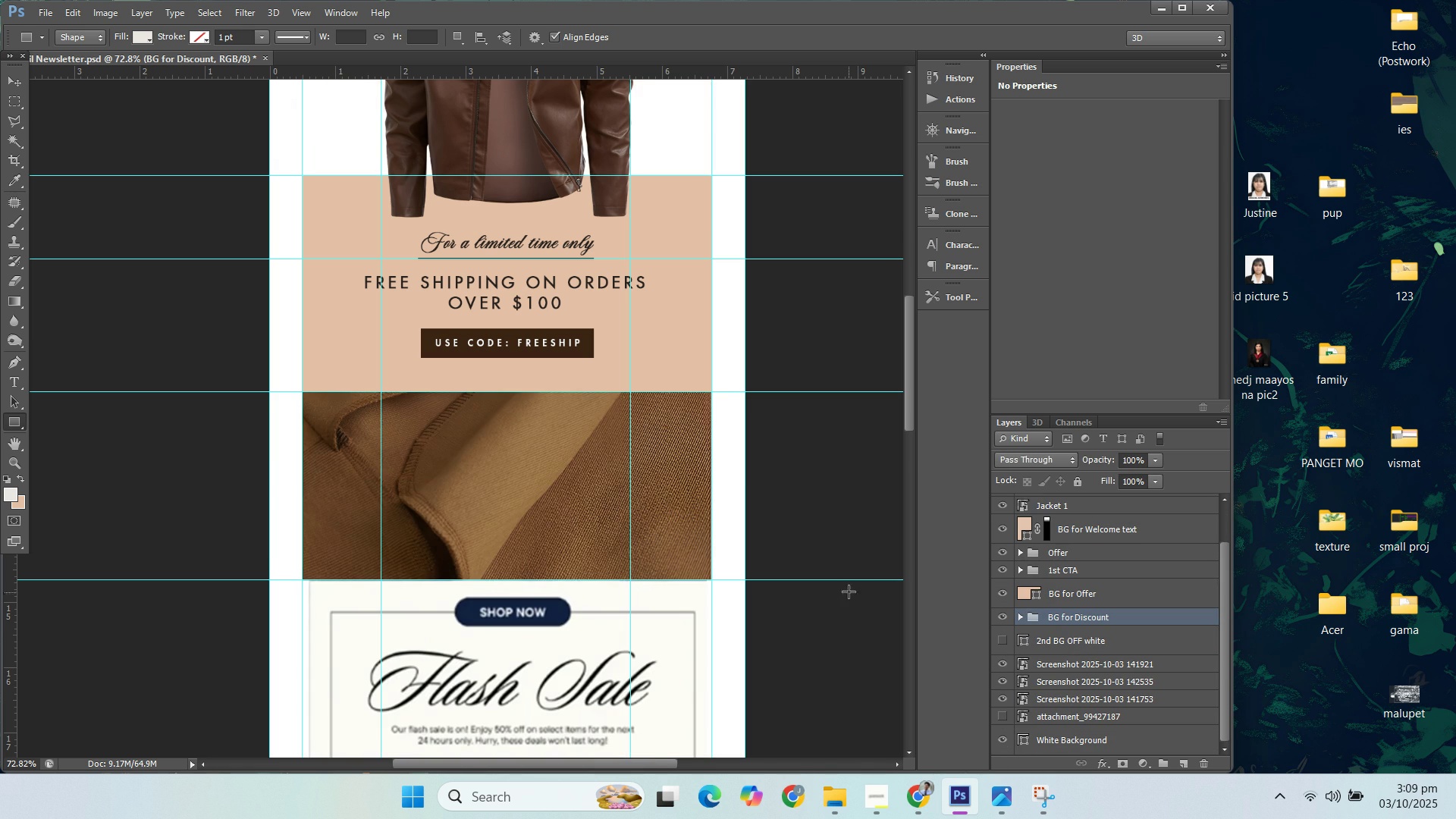 
scroll: coordinate [842, 594], scroll_direction: down, amount: 12.0
 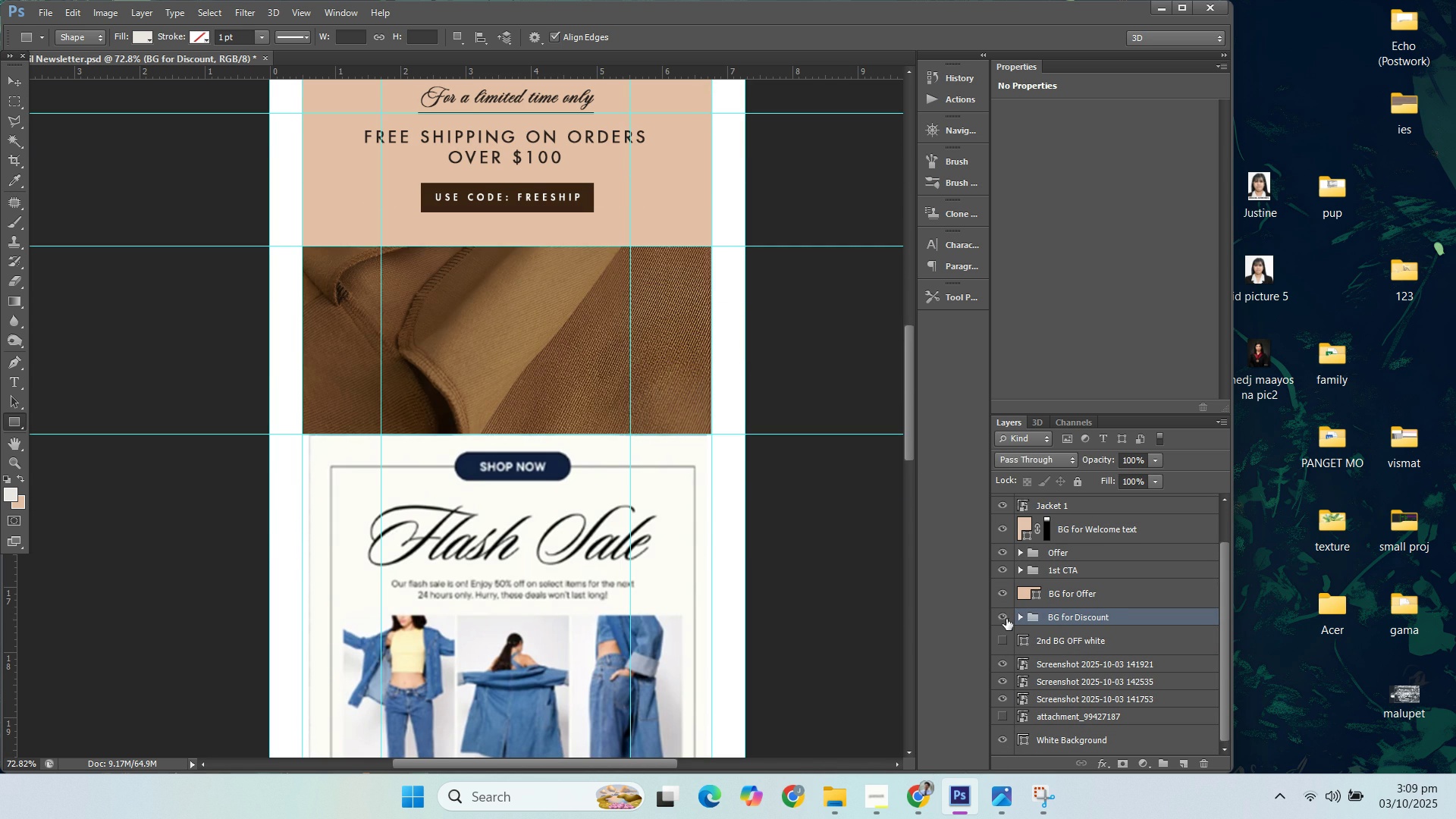 
left_click([1000, 619])
 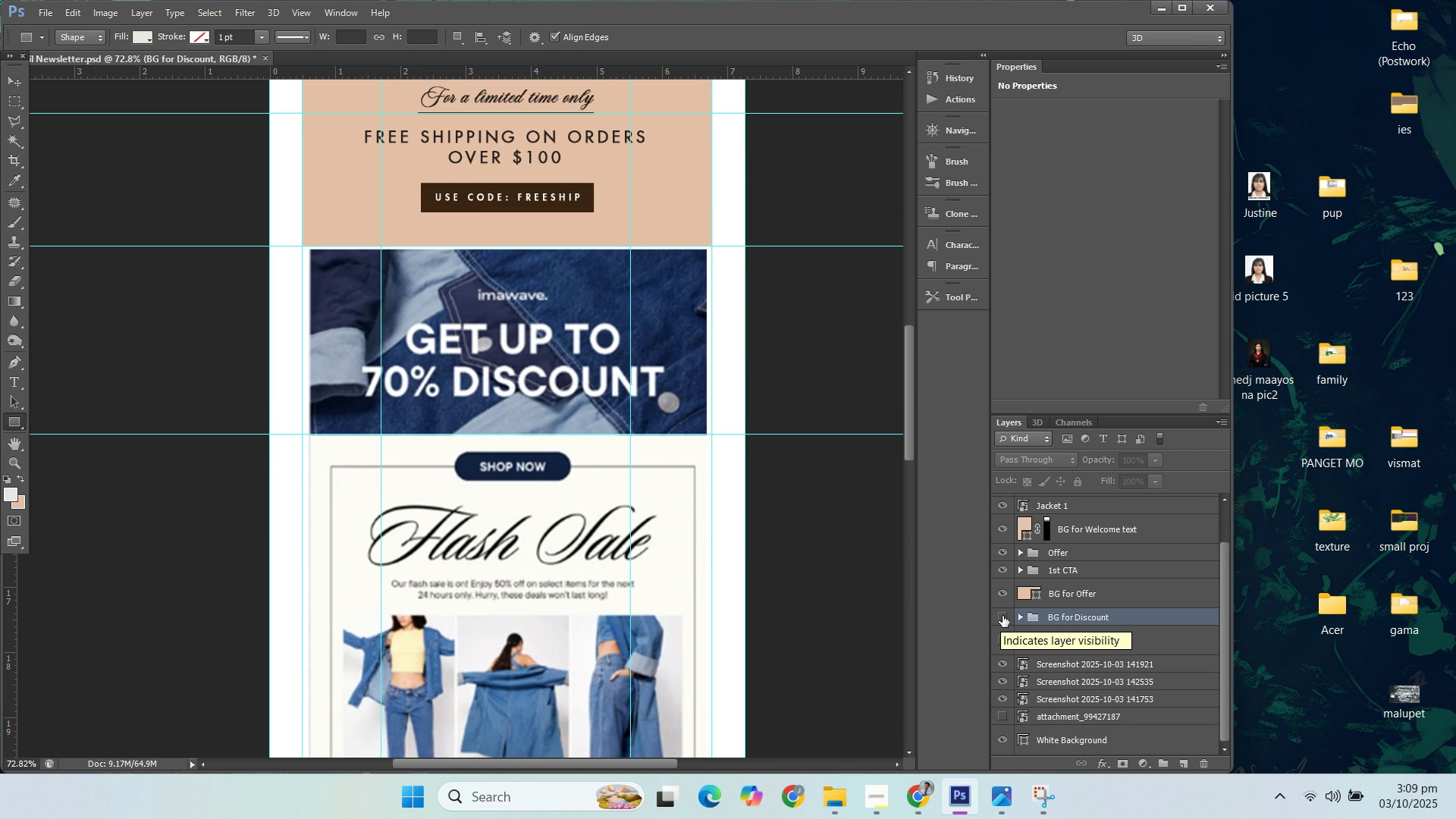 
wait(6.24)
 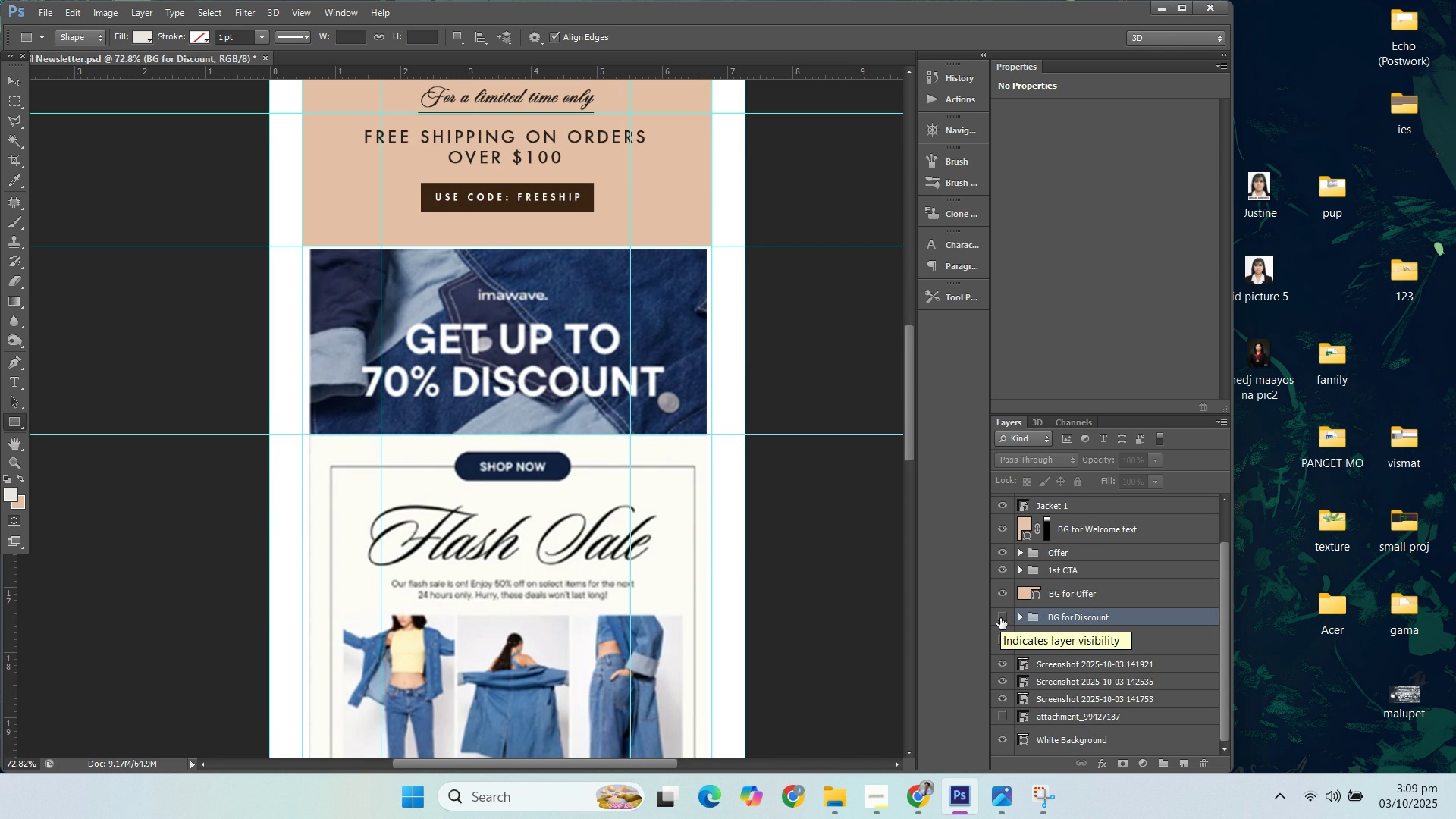 
left_click([5, 381])